 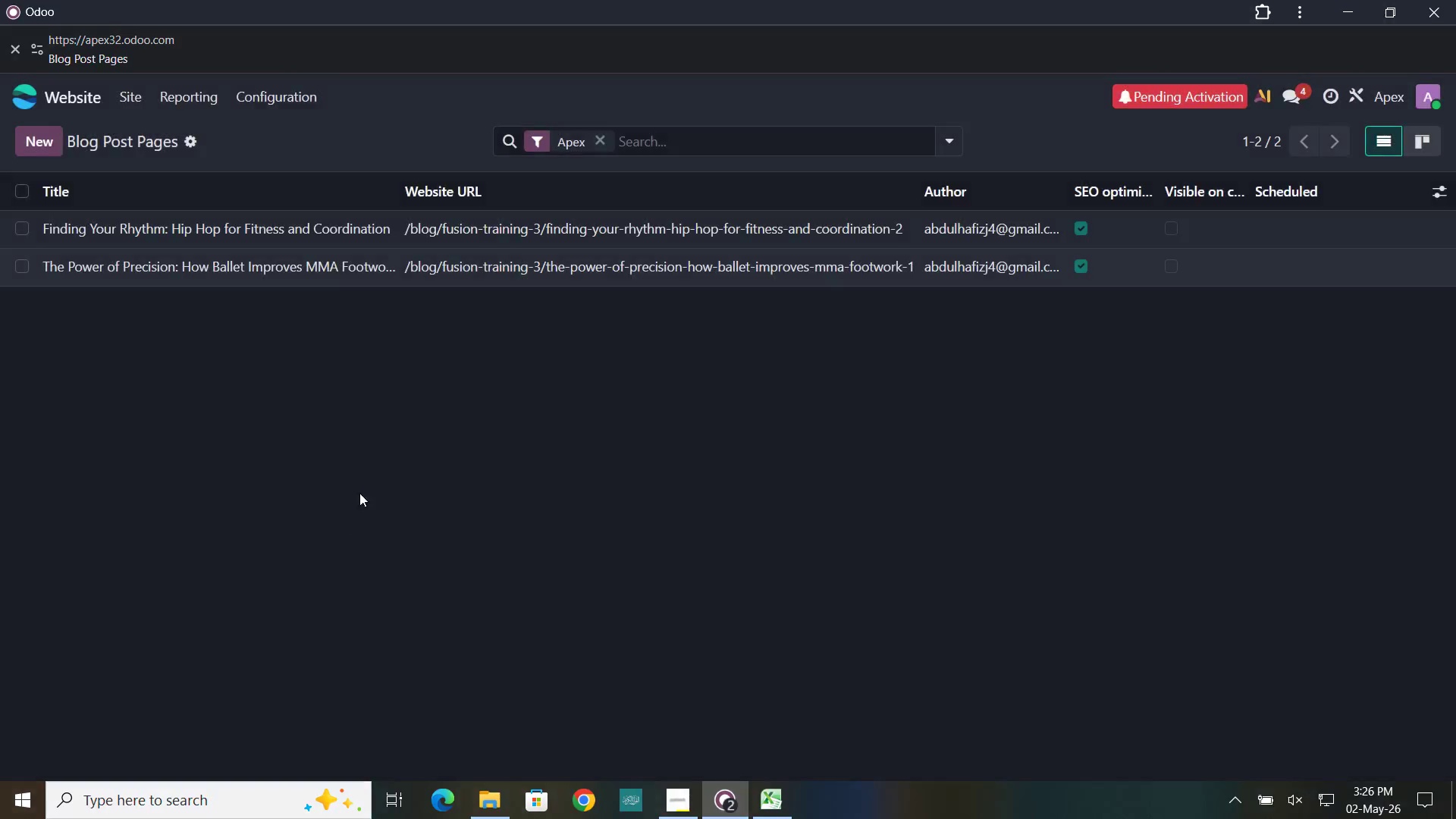 
left_click([469, 224])
 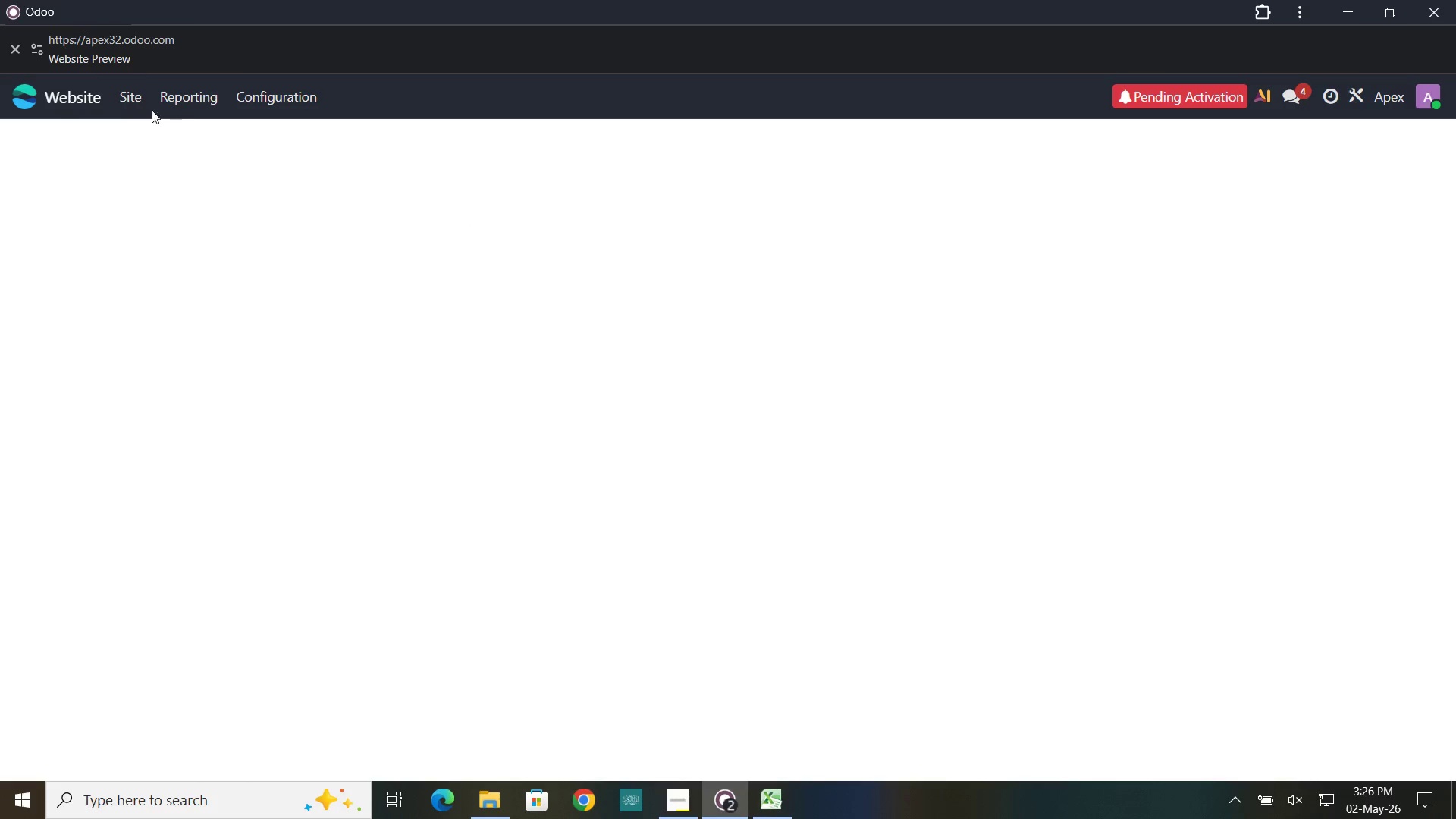 
left_click([141, 99])
 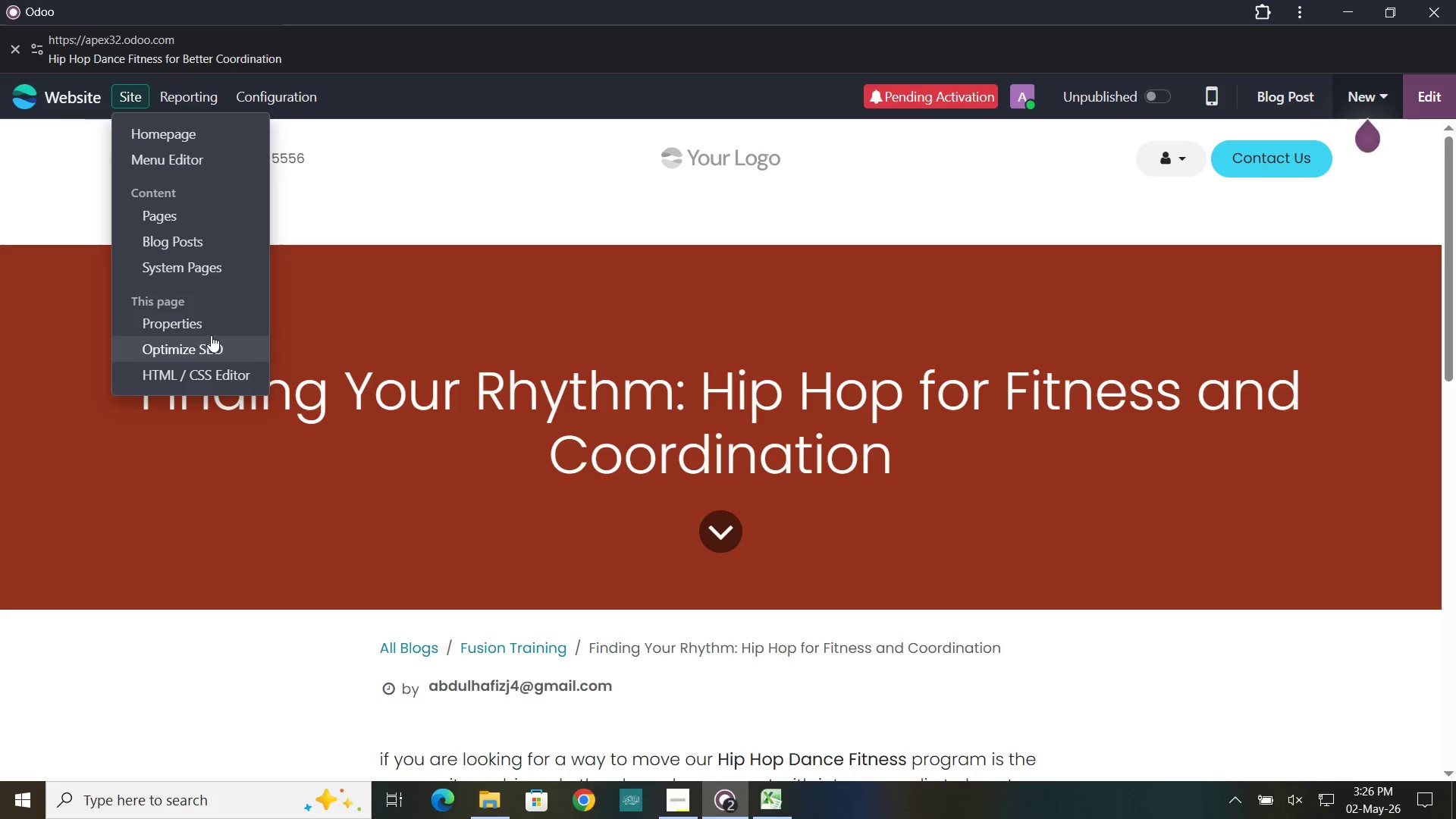 
left_click([201, 344])
 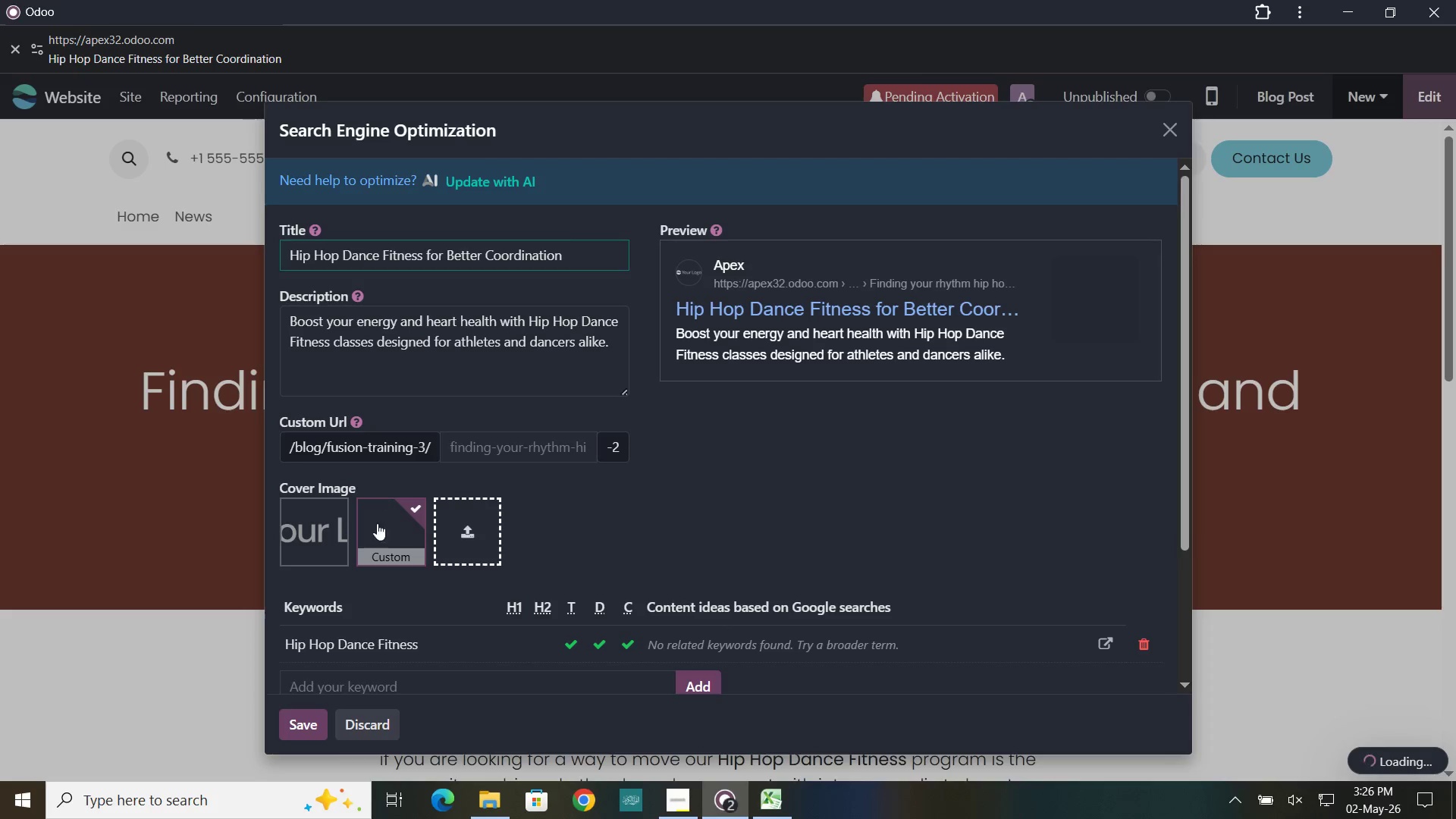 
scroll: coordinate [409, 543], scroll_direction: down, amount: 5.0
 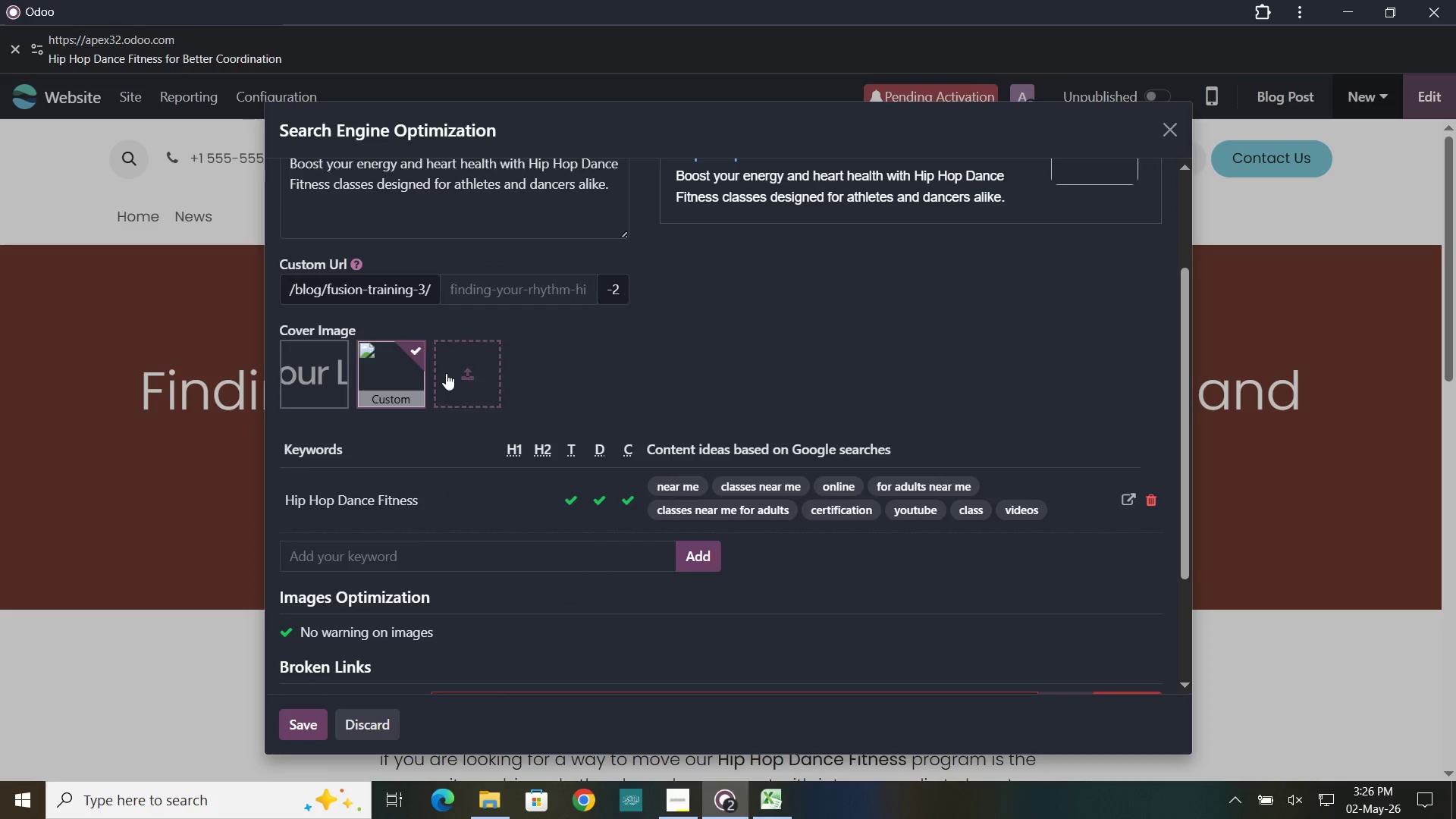 
left_click([441, 376])
 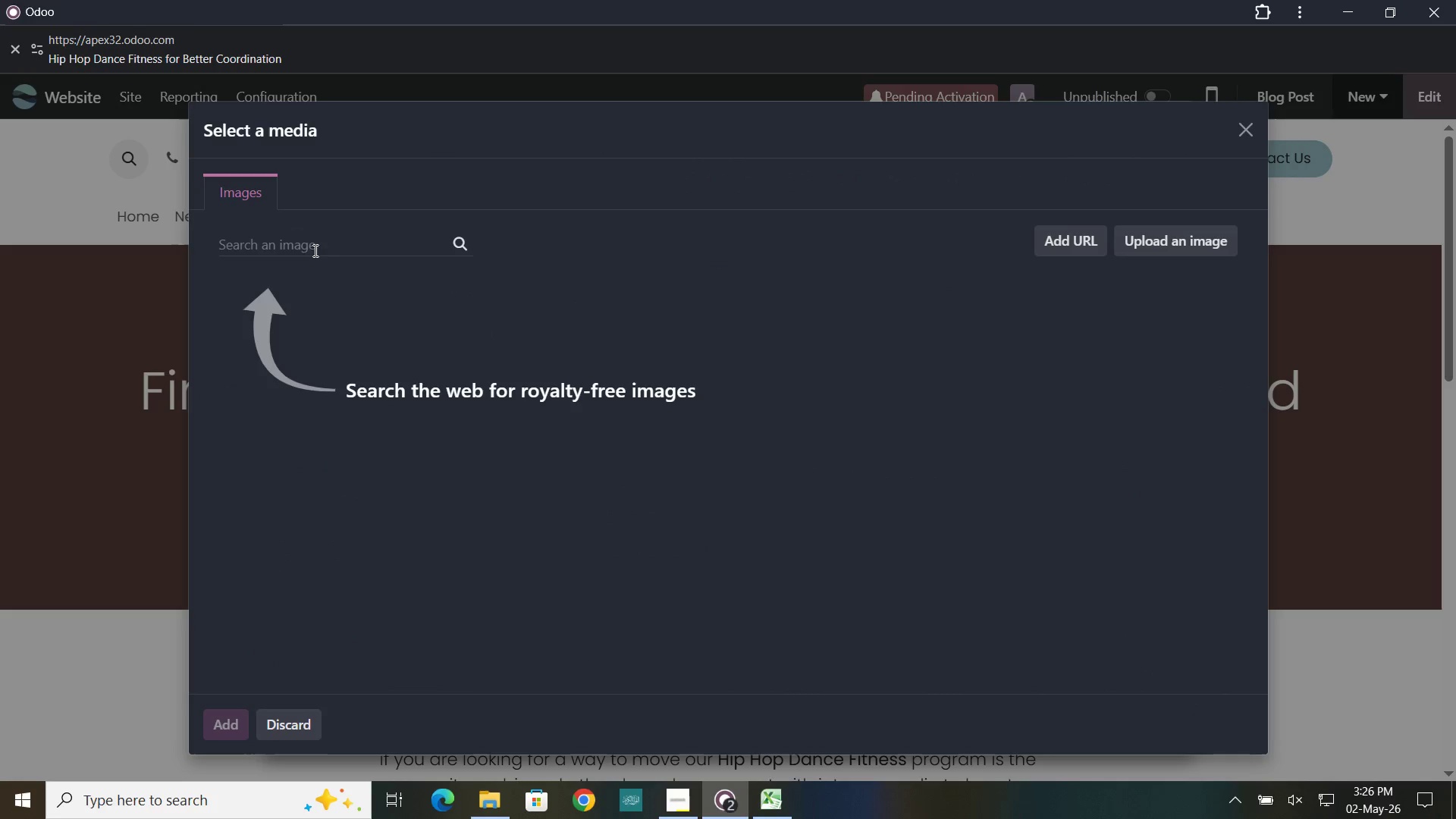 
left_click([286, 254])
 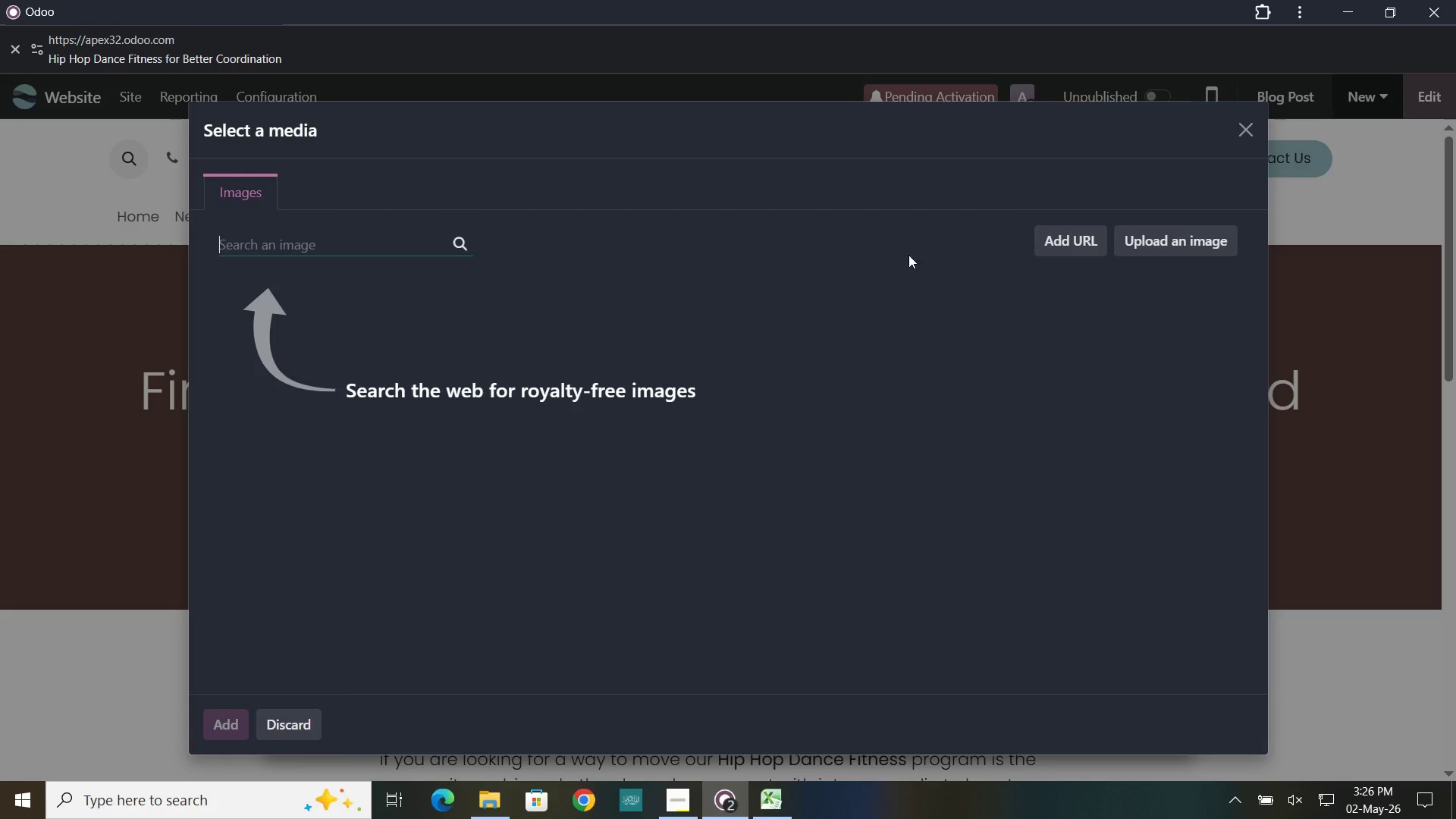 
left_click([1235, 141])
 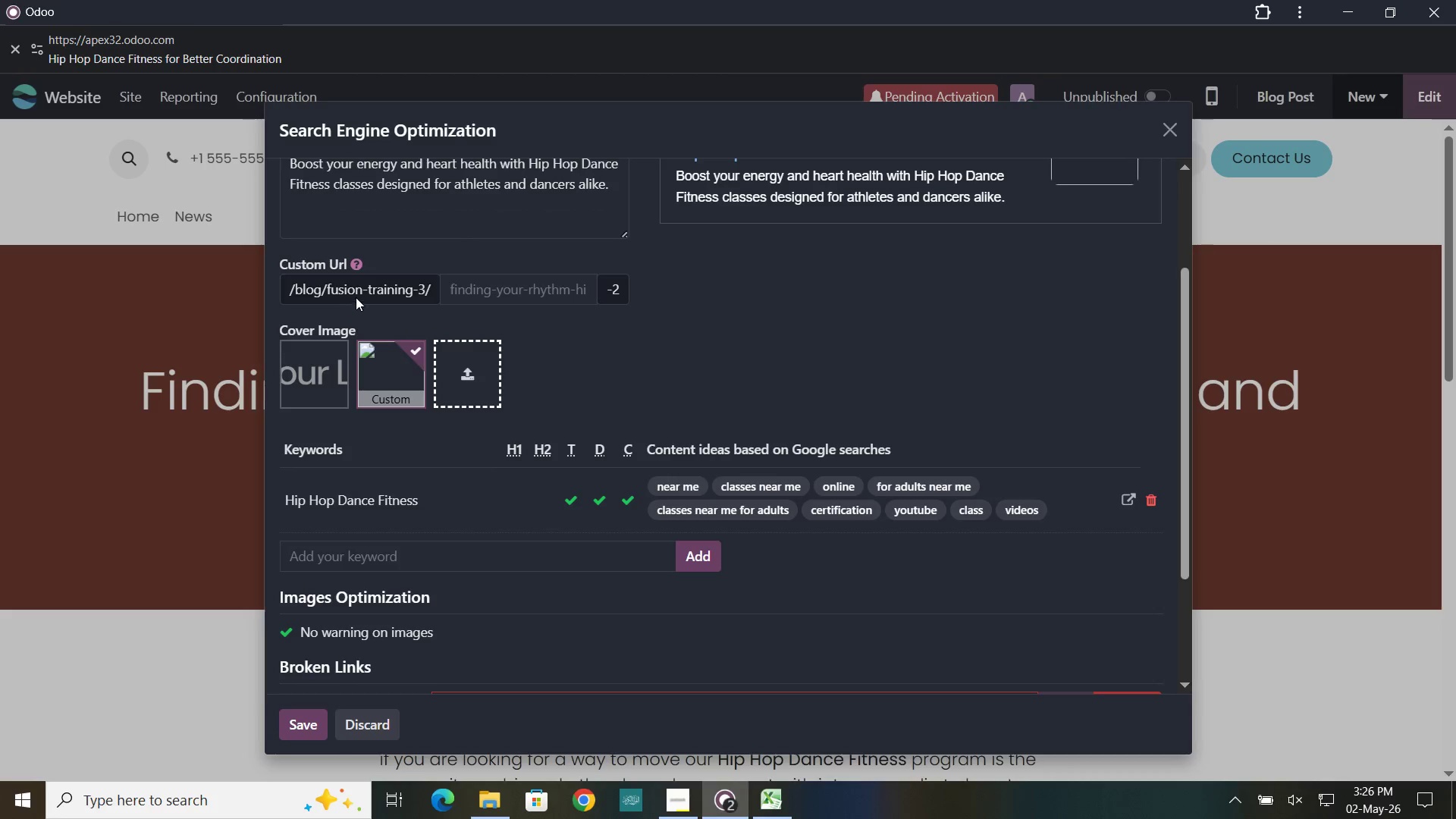 
left_click([221, 347])
 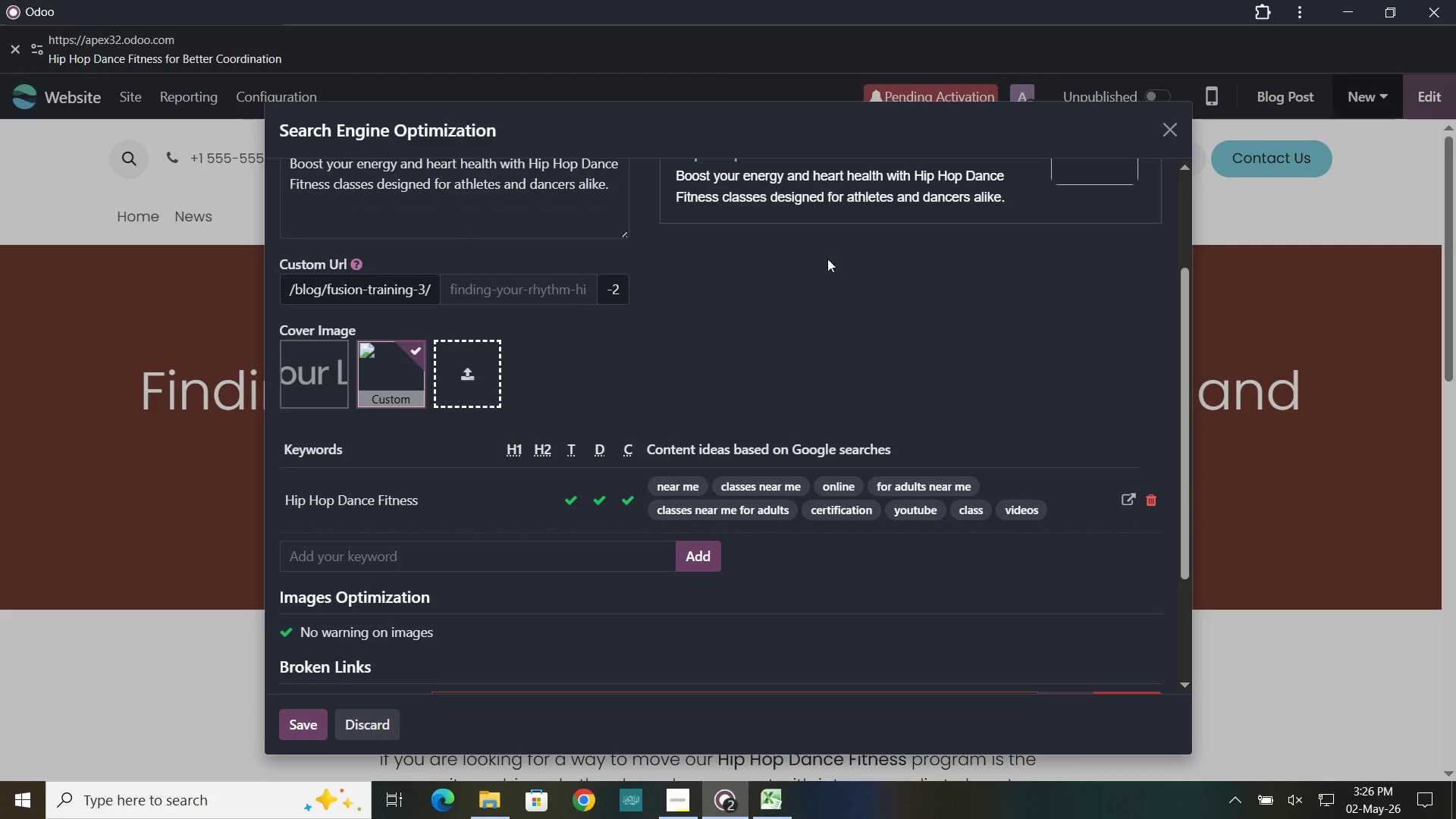 
scroll: coordinate [463, 265], scroll_direction: up, amount: 9.0
 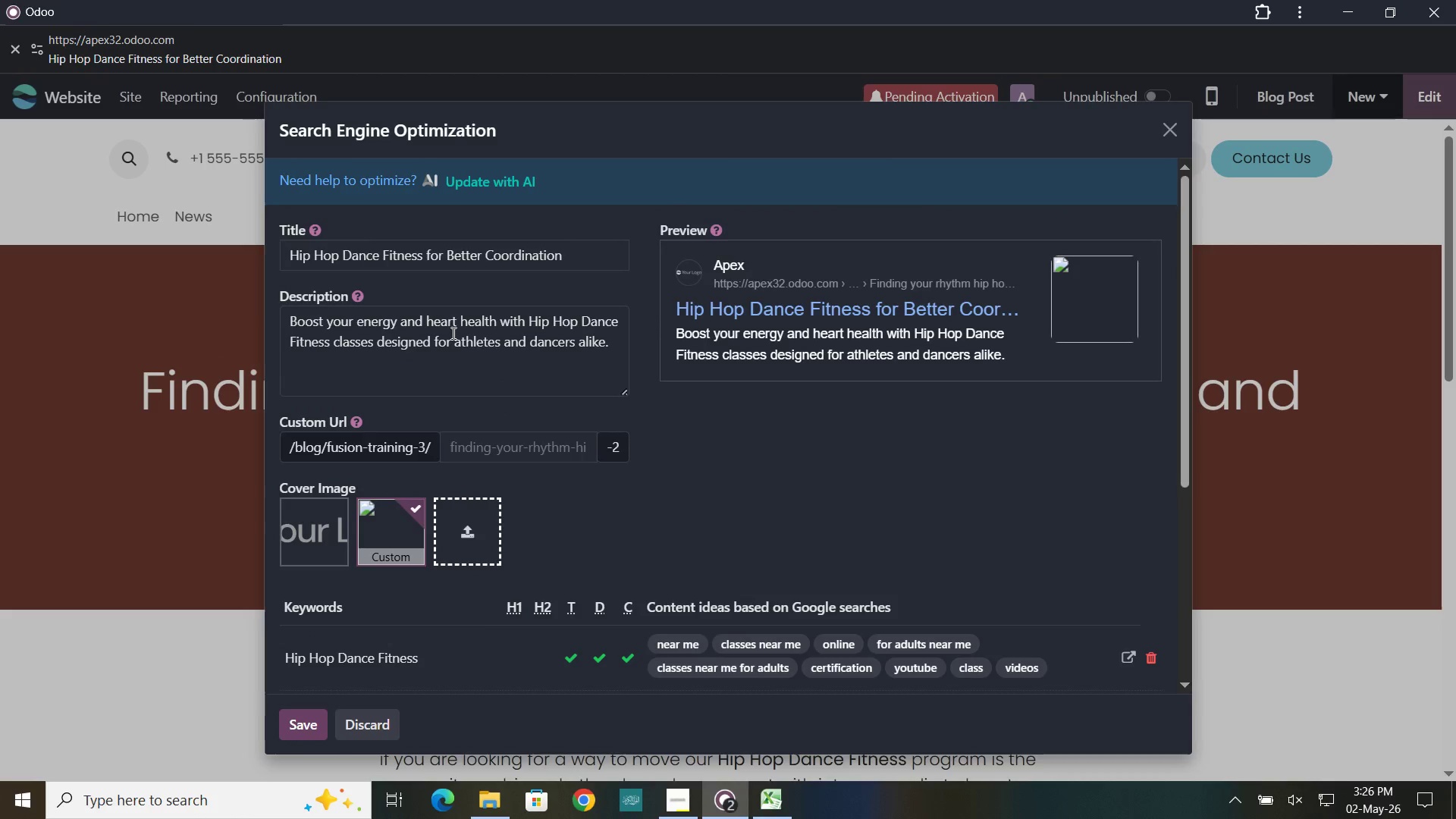 
scroll: coordinate [452, 333], scroll_direction: down, amount: 3.0
 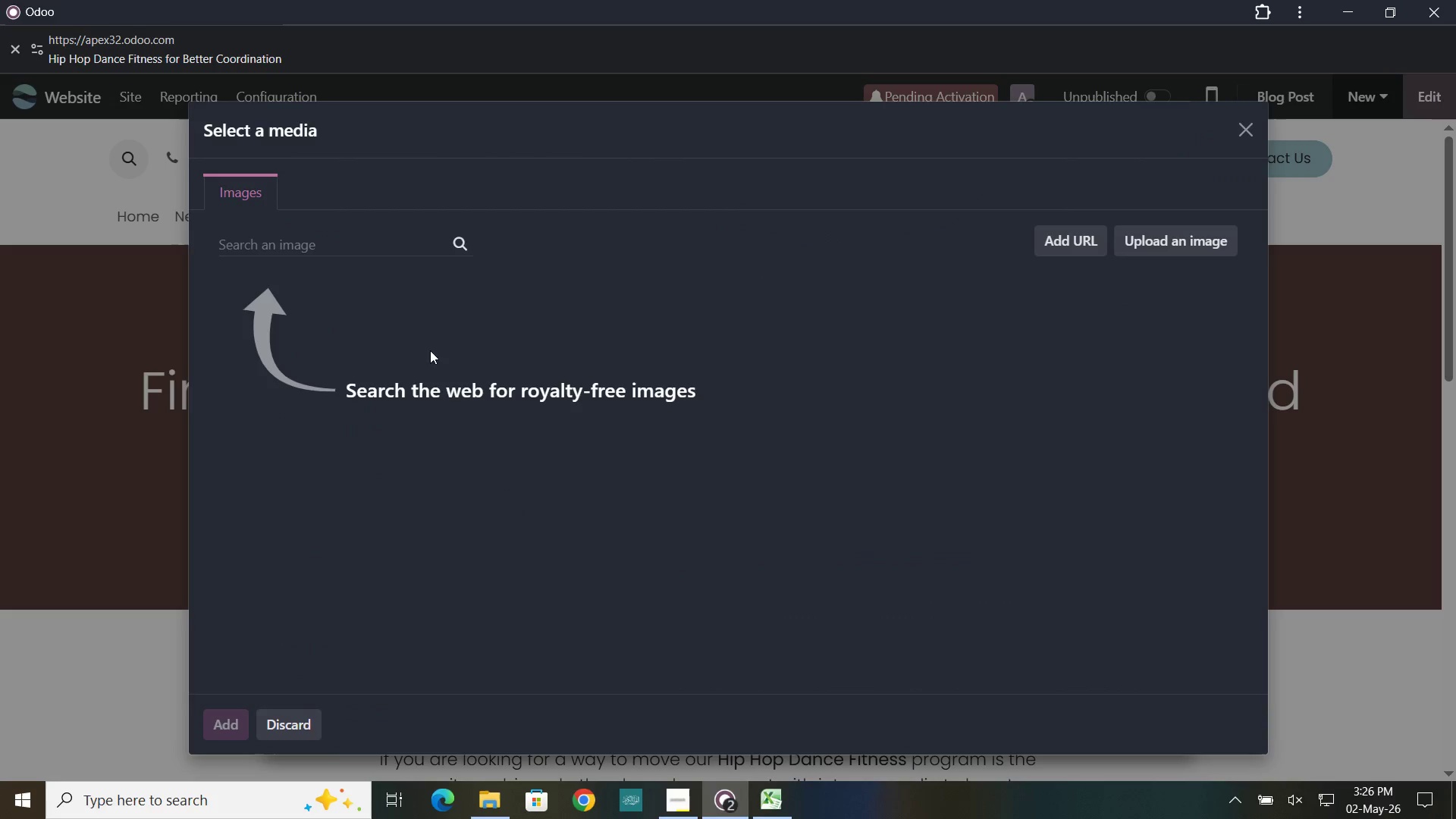 
left_click([311, 241])
 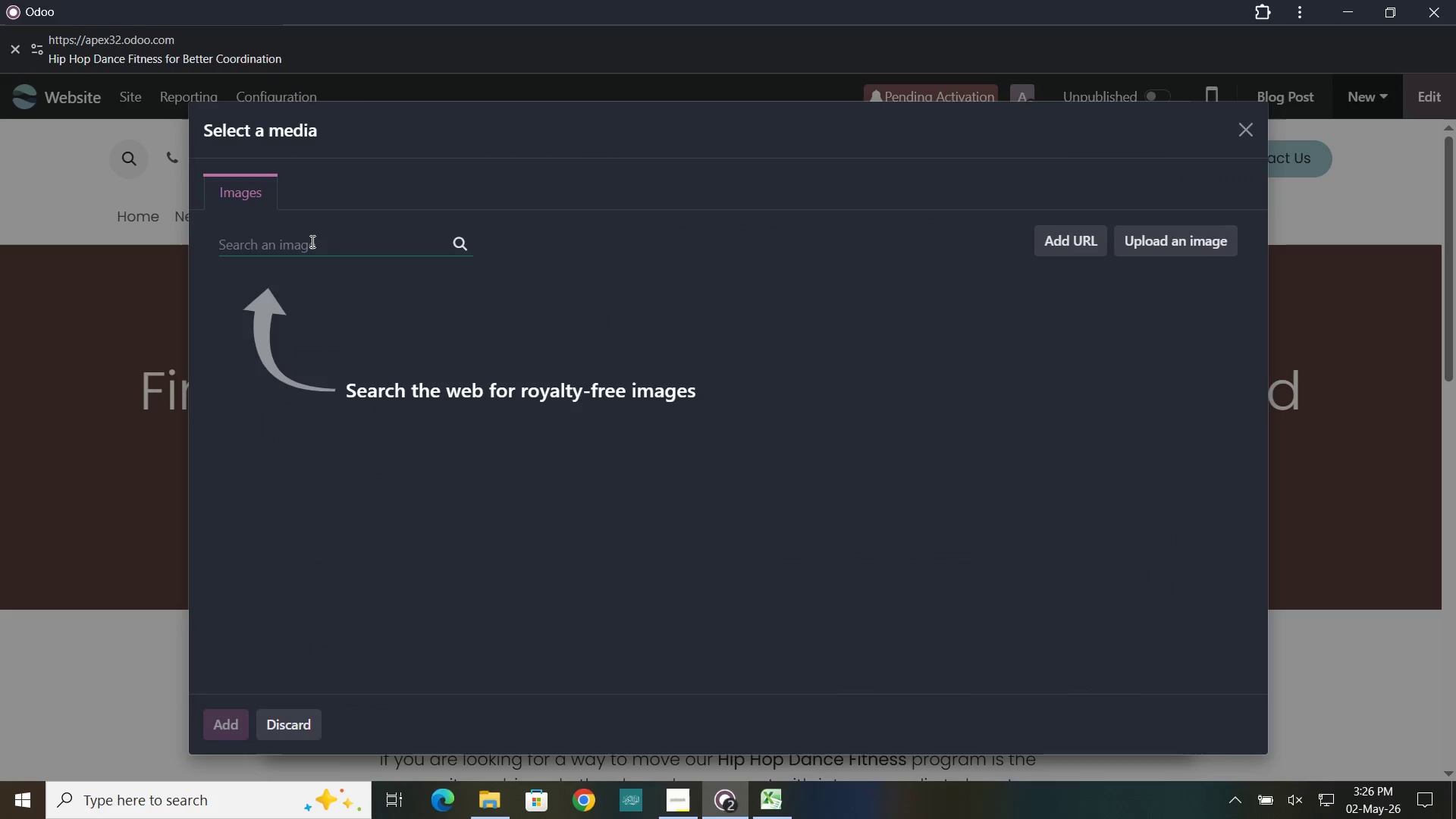 
type(Dance)
 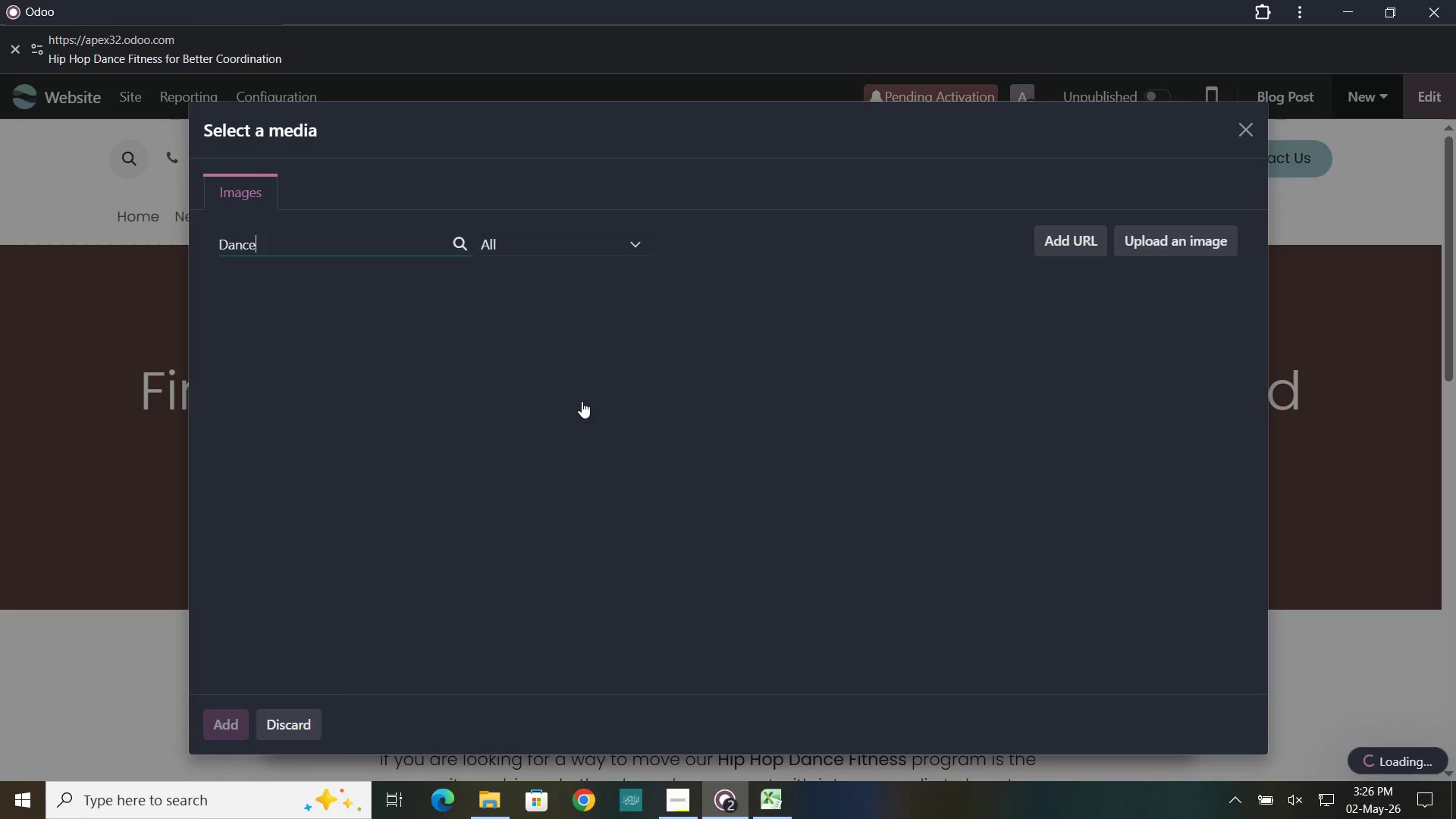 
mouse_move([237, 263])
 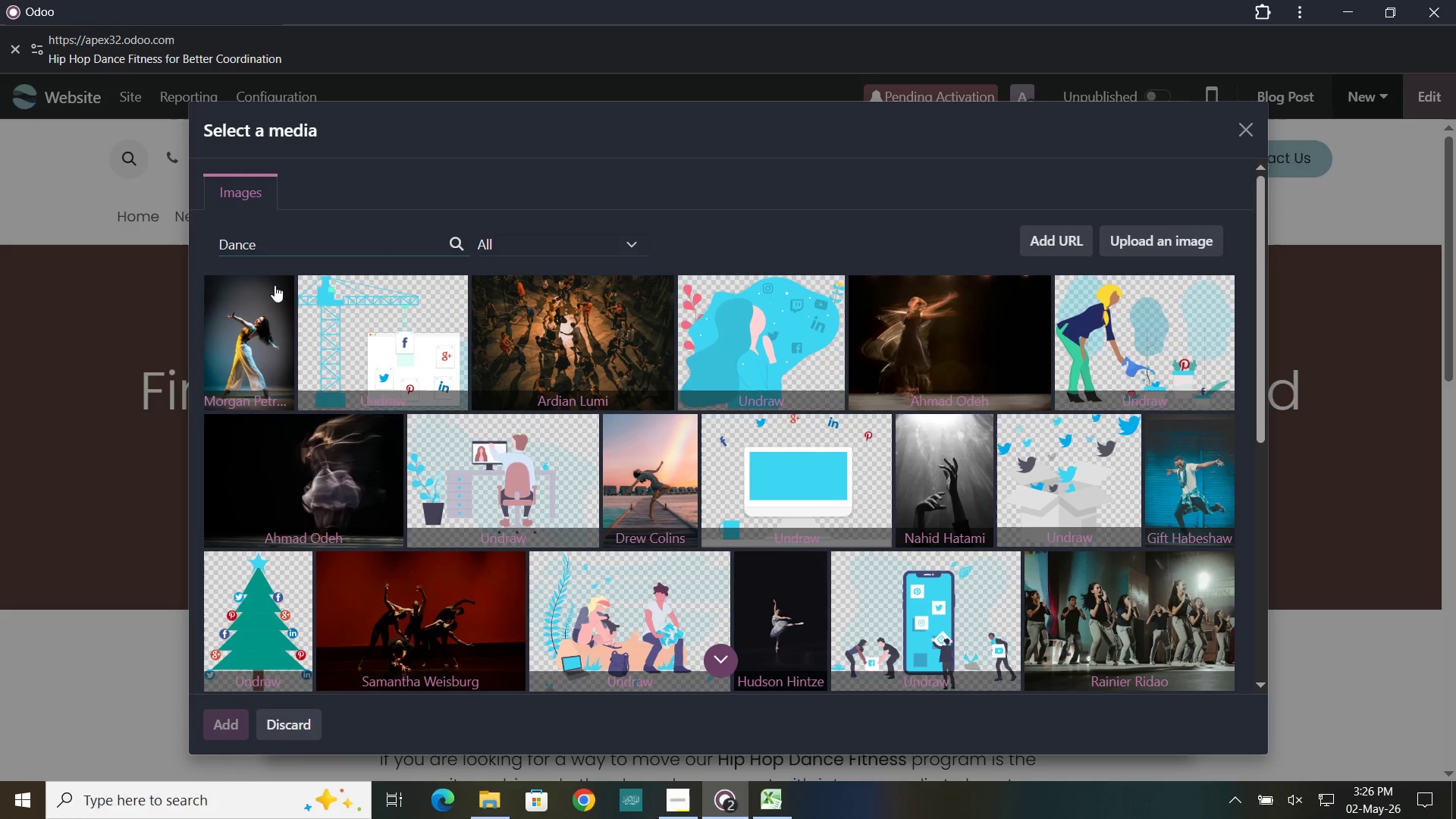 
left_click([224, 245])
 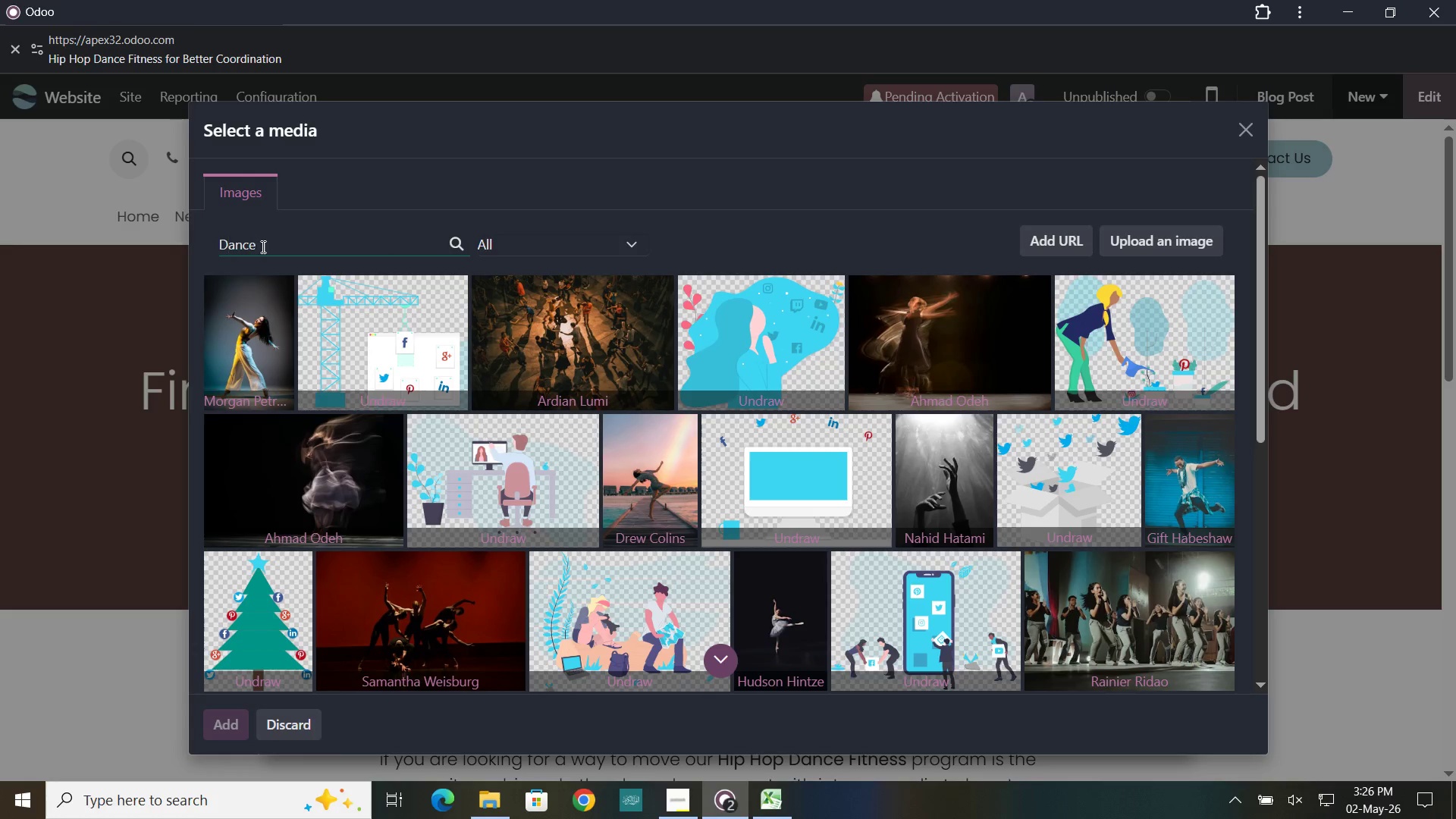 
left_click_drag(start_coordinate=[265, 246], to_coordinate=[209, 245])
 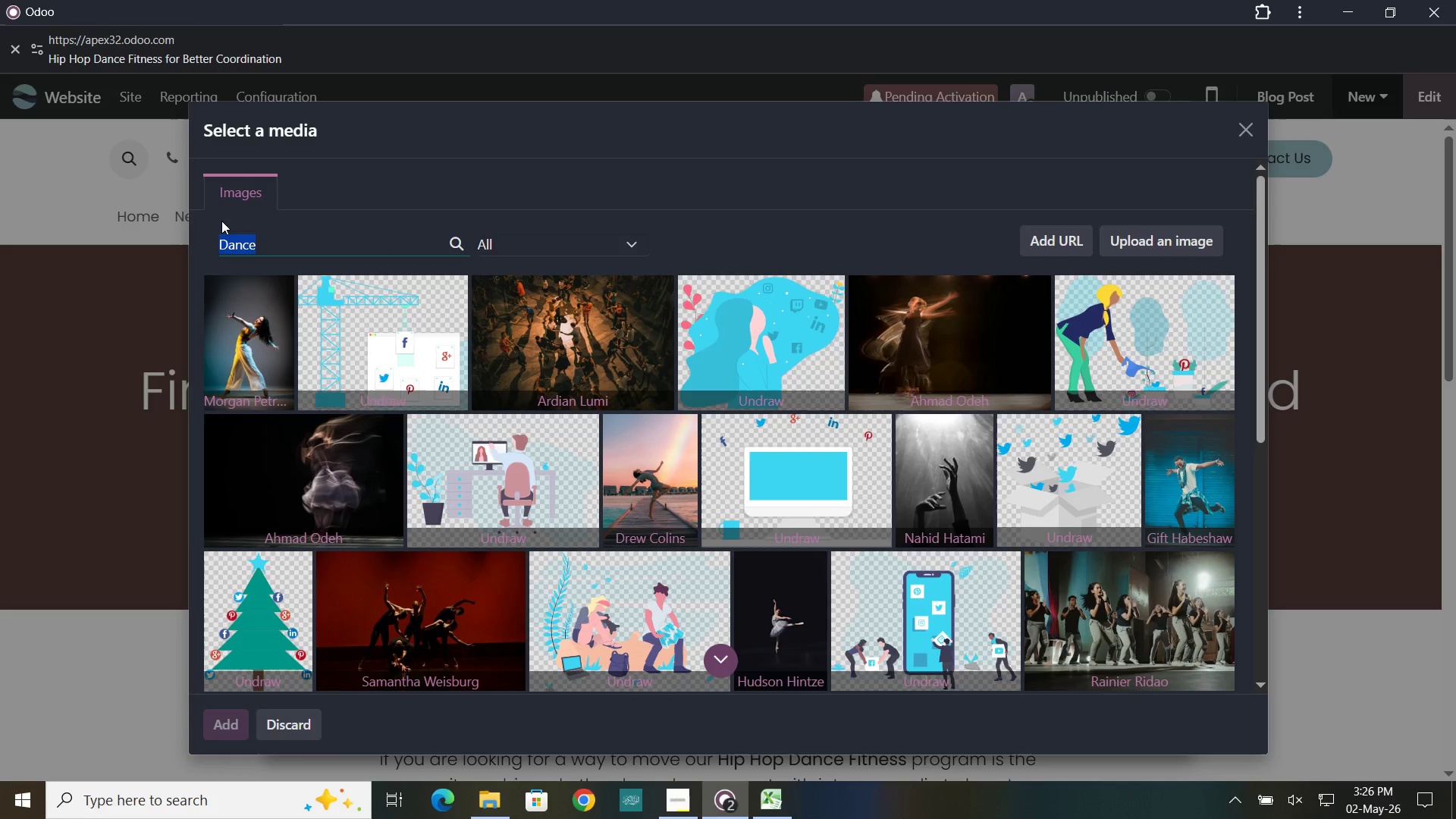 
type(Hip Hop)
 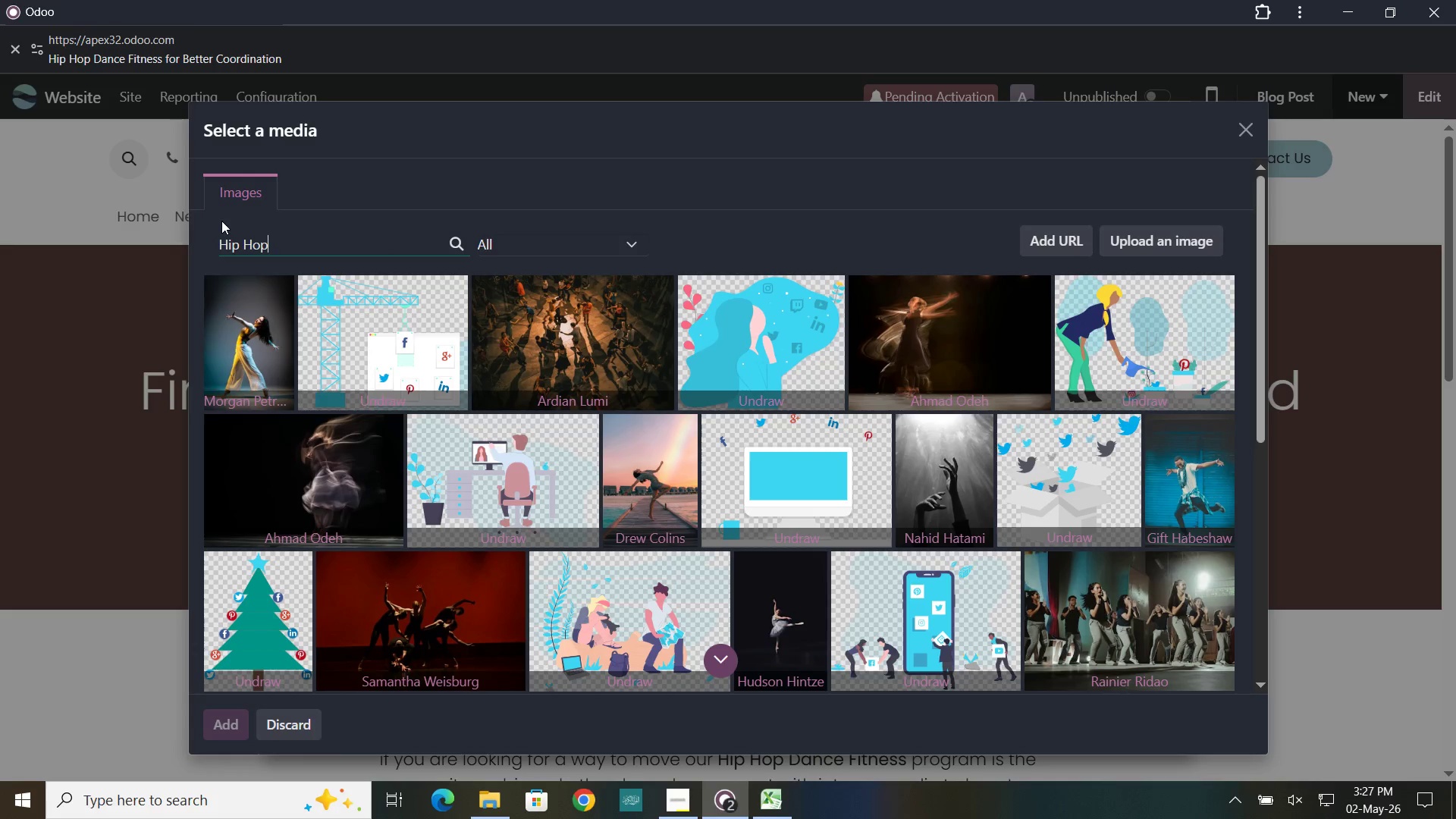 
wait(7.47)
 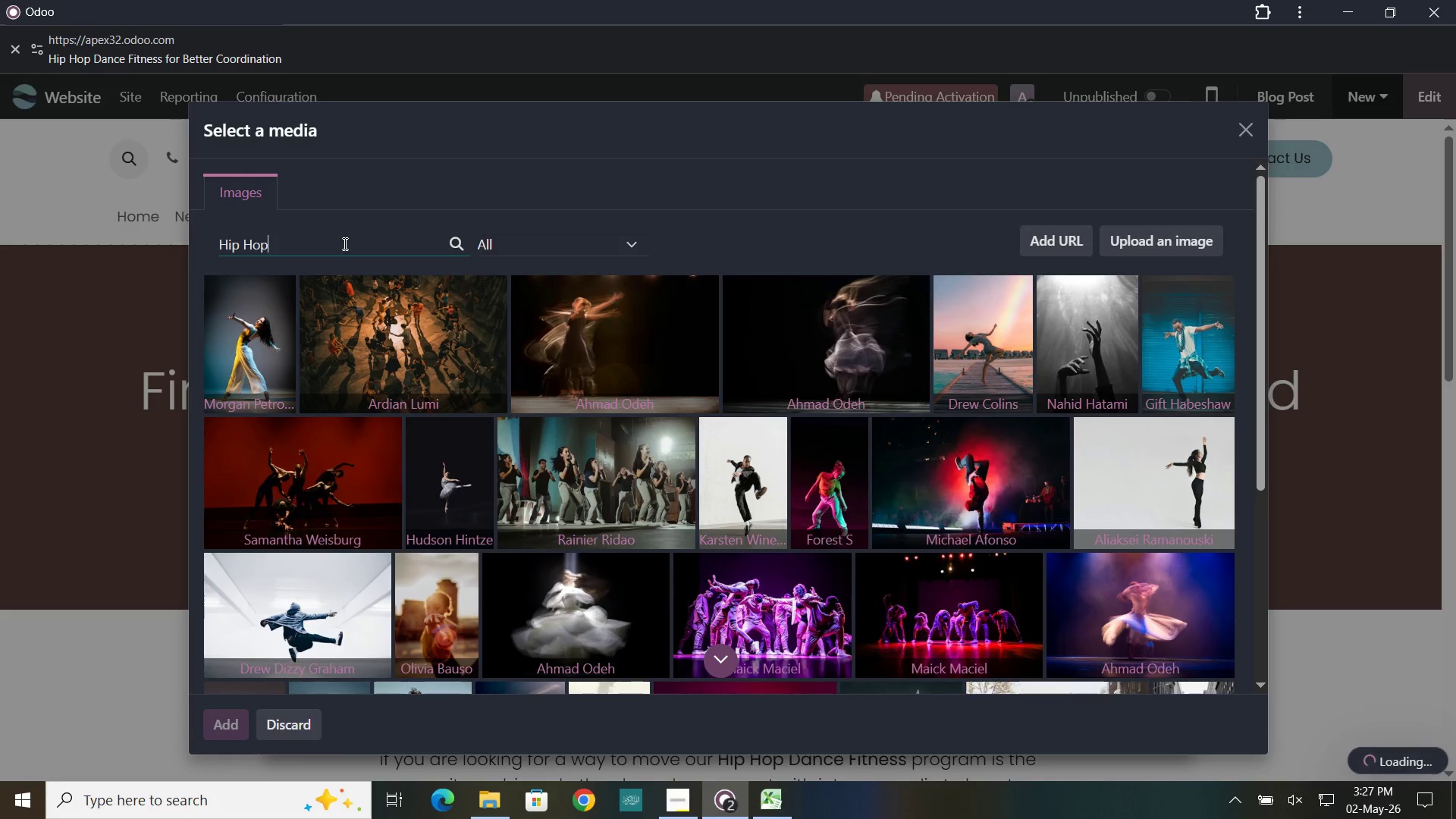 
scroll: coordinate [701, 475], scroll_direction: down, amount: 3.0
 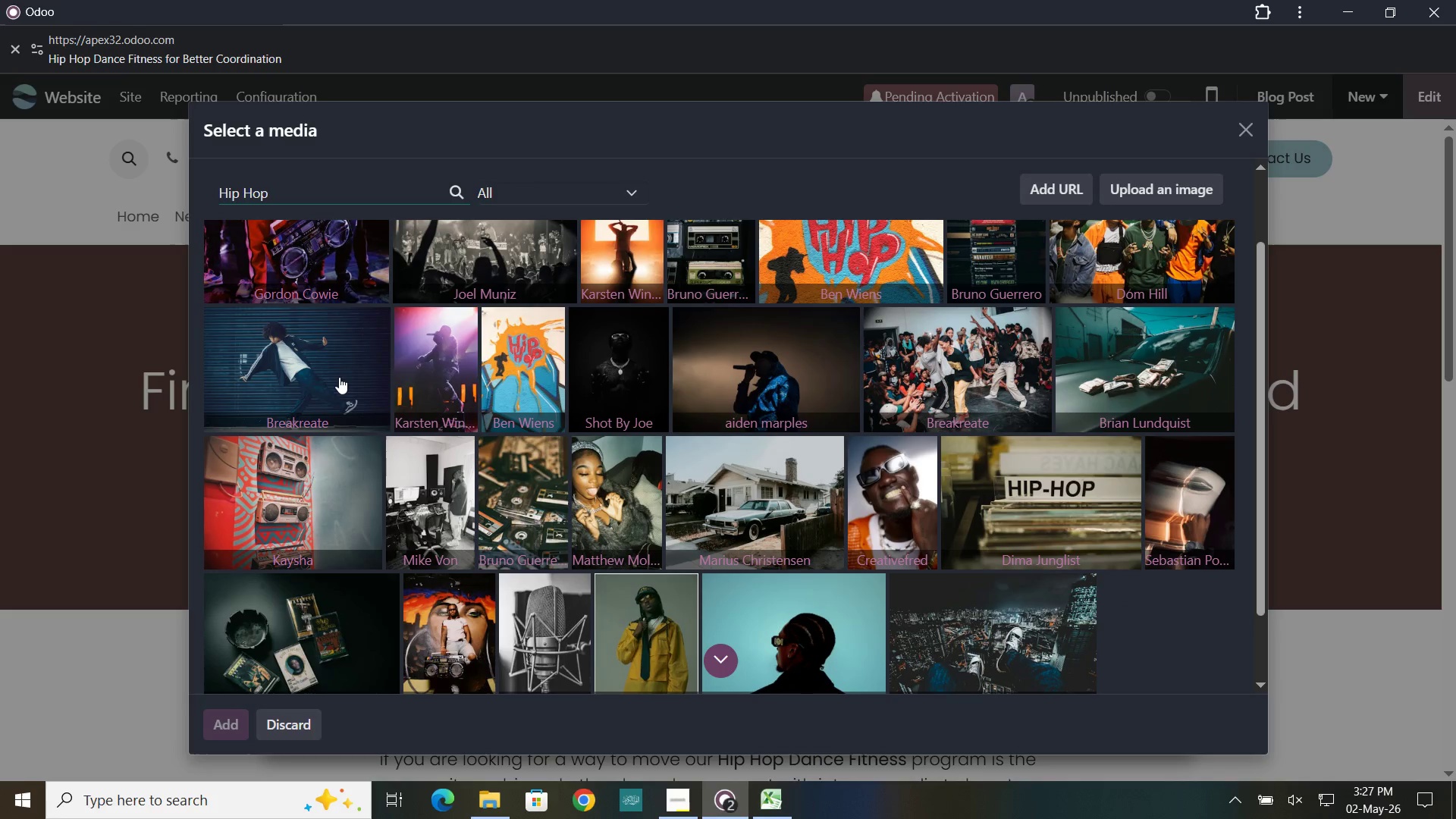 
left_click([338, 377])
 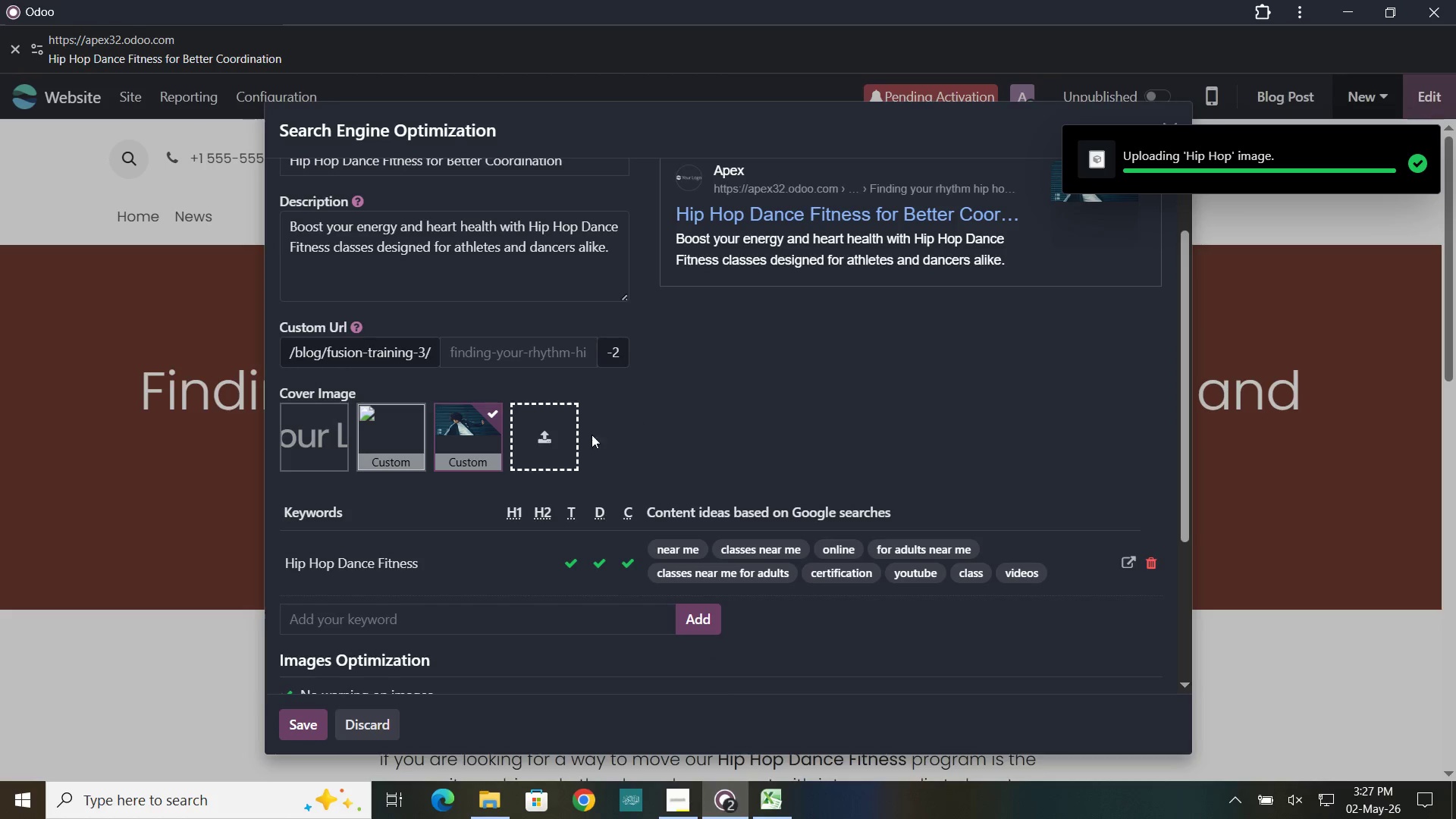 
scroll: coordinate [747, 388], scroll_direction: up, amount: 6.0
 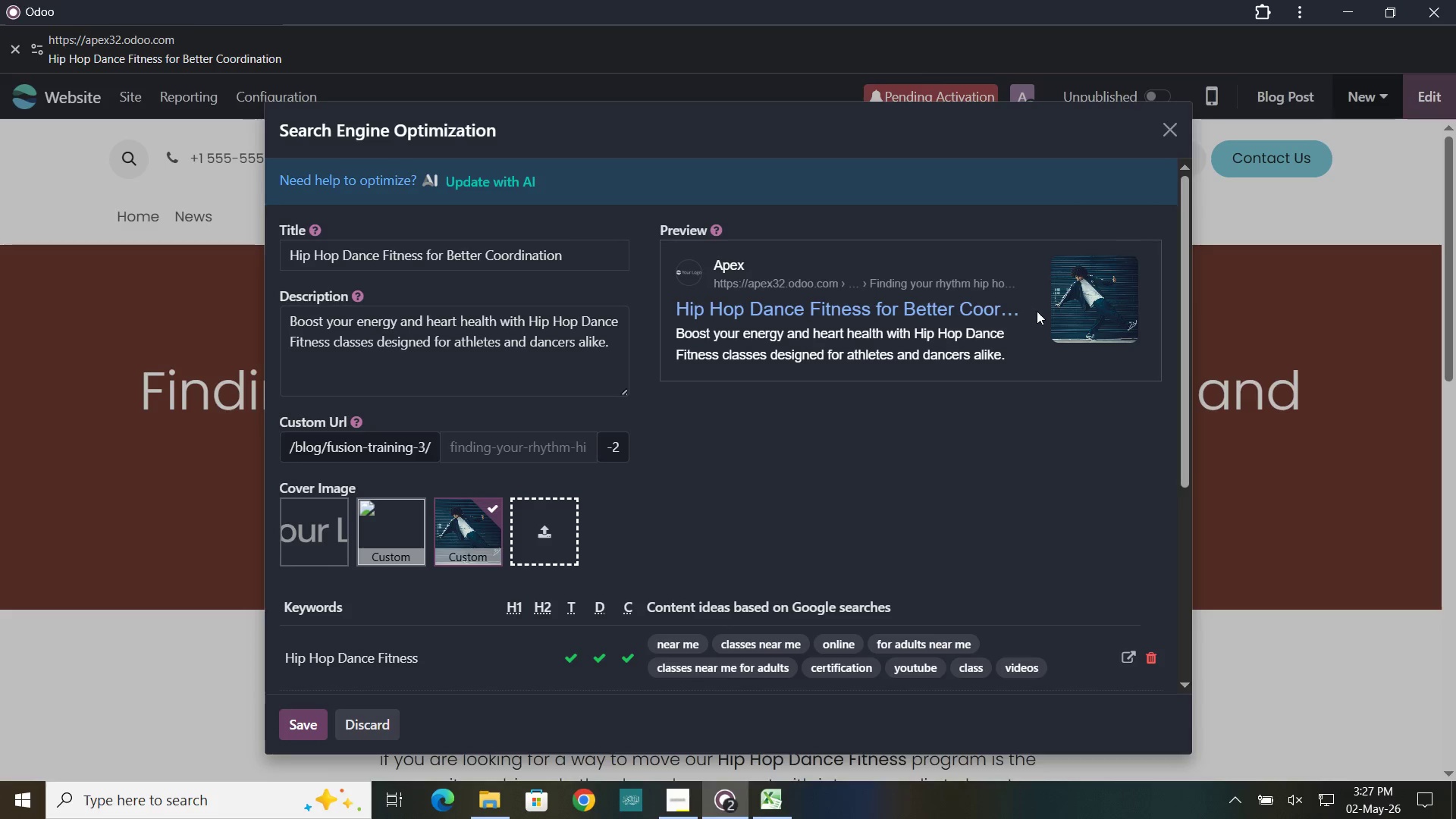 
scroll: coordinate [697, 492], scroll_direction: down, amount: 11.0
 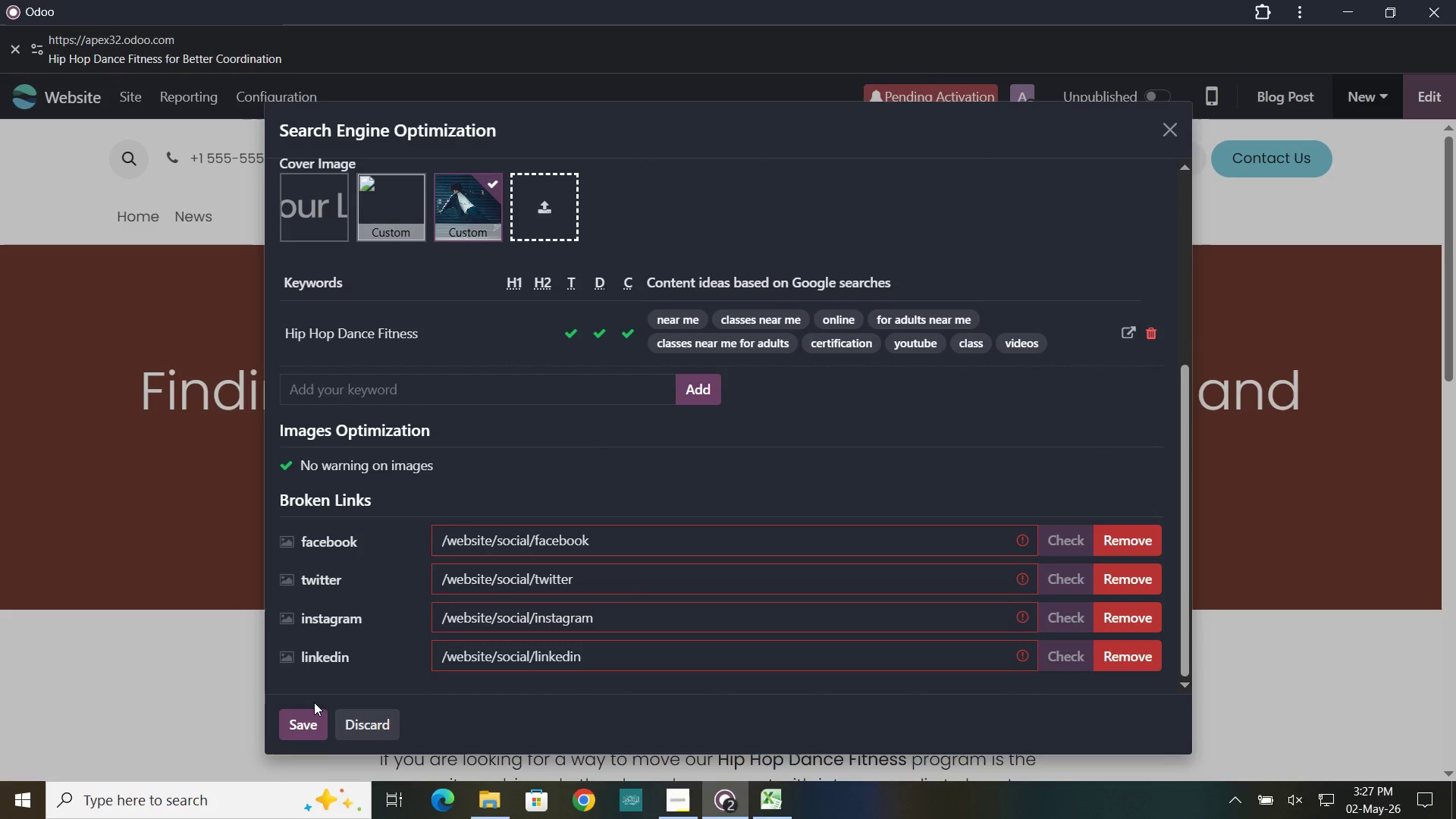 
left_click([310, 720])
 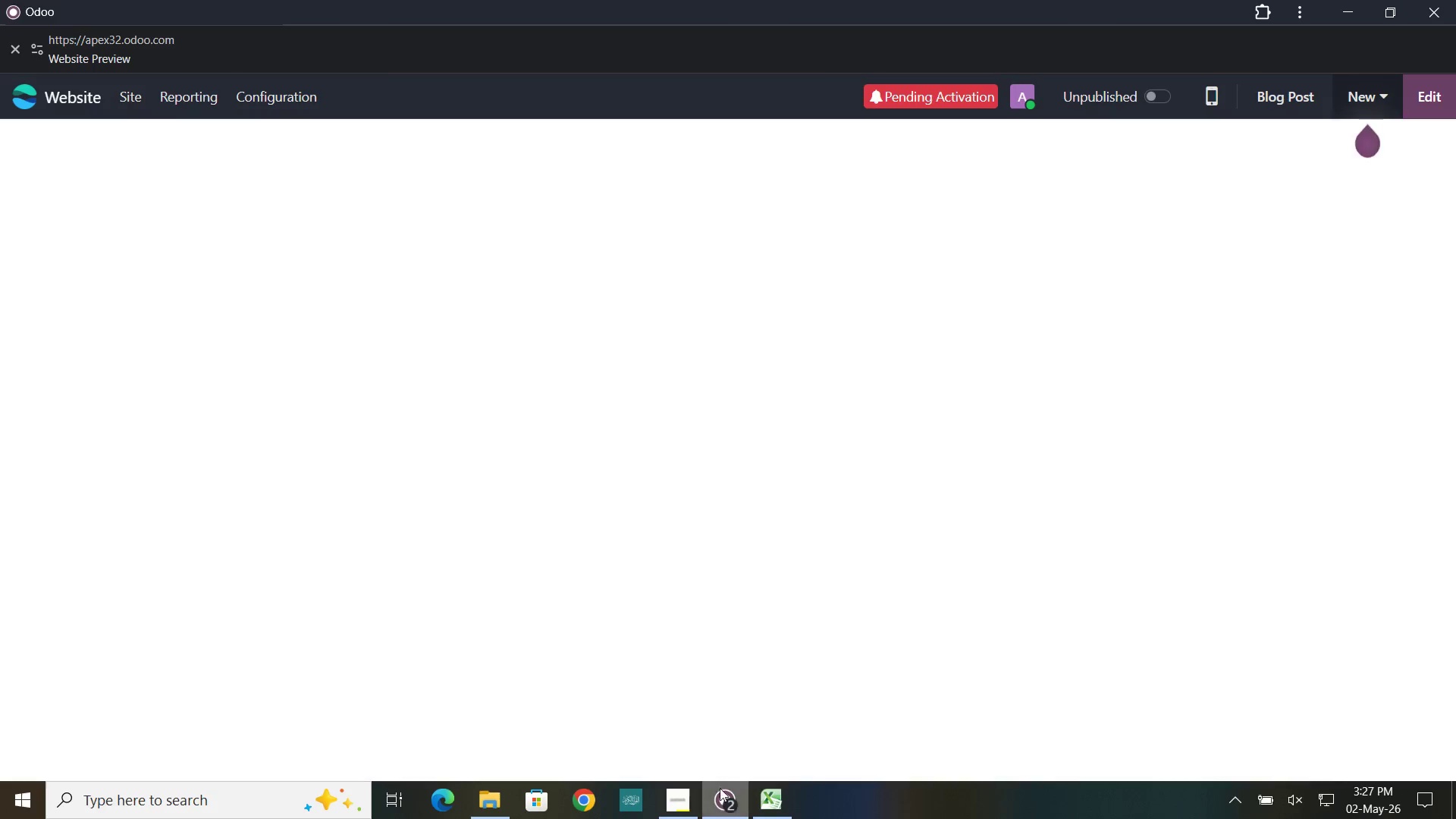 
left_click([681, 802])